 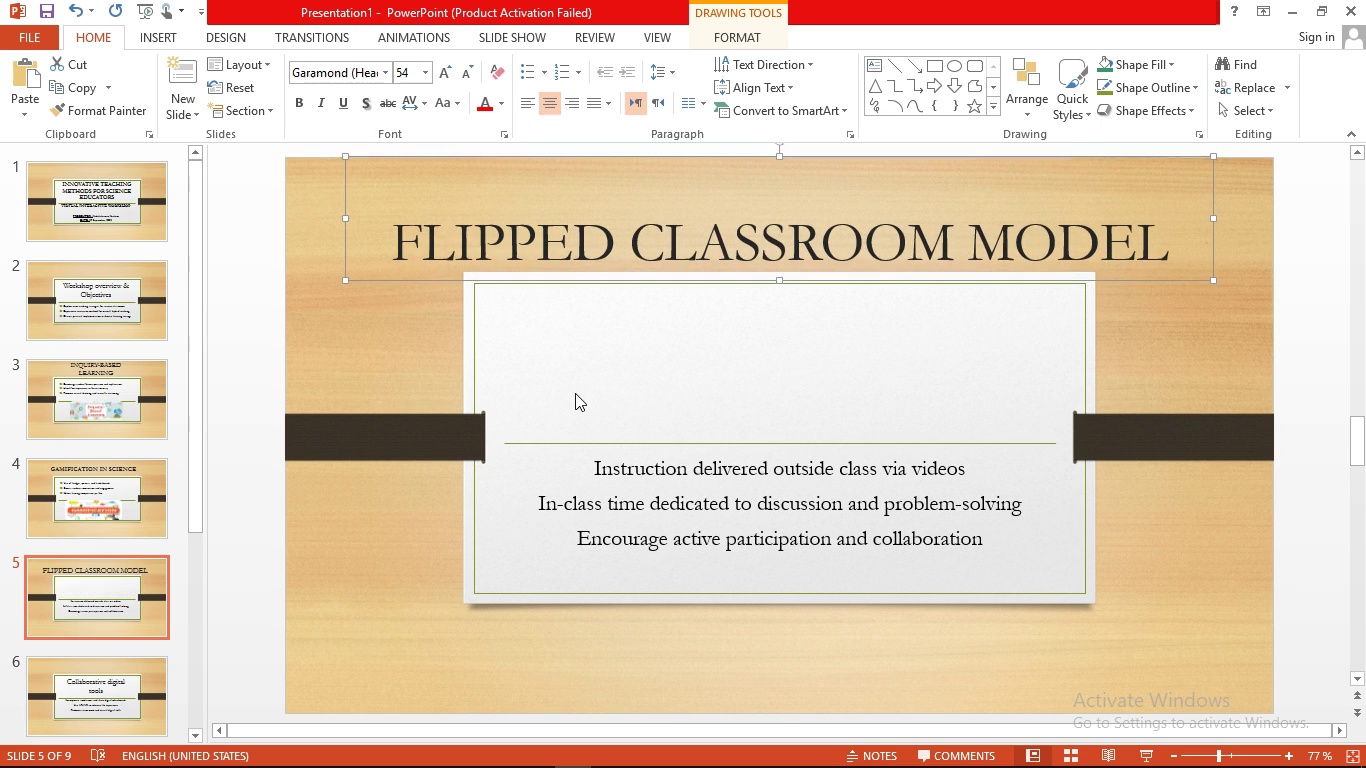 
key(ArrowDown)
 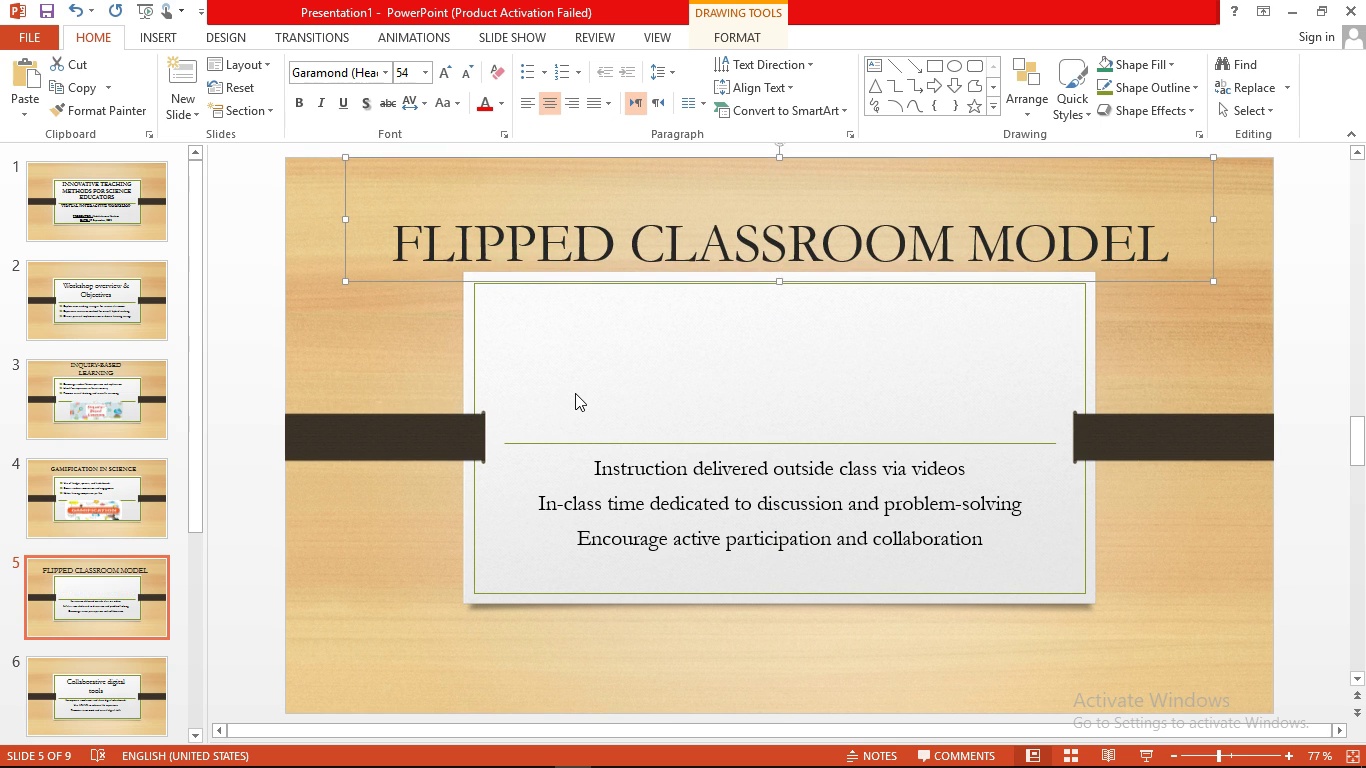 
key(ArrowUp)
 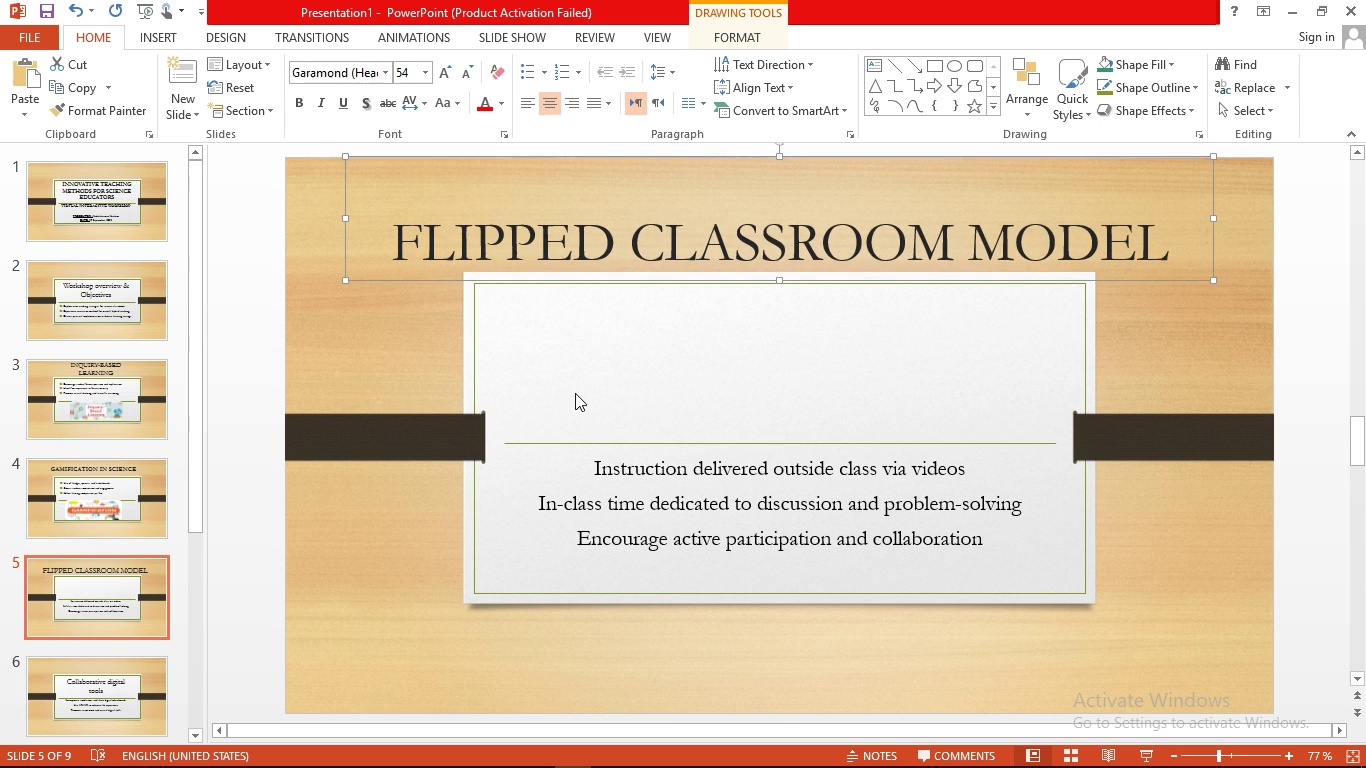 
key(ArrowUp)
 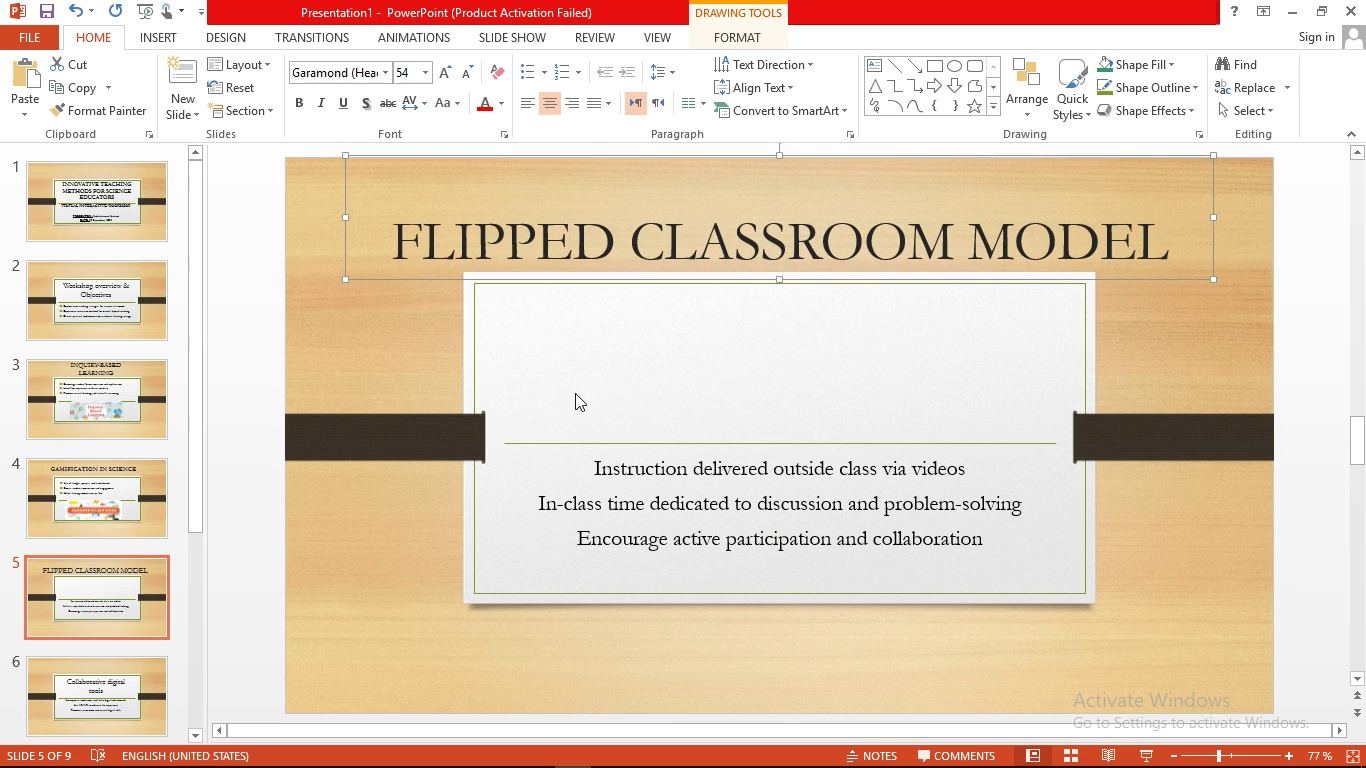 
key(ArrowUp)
 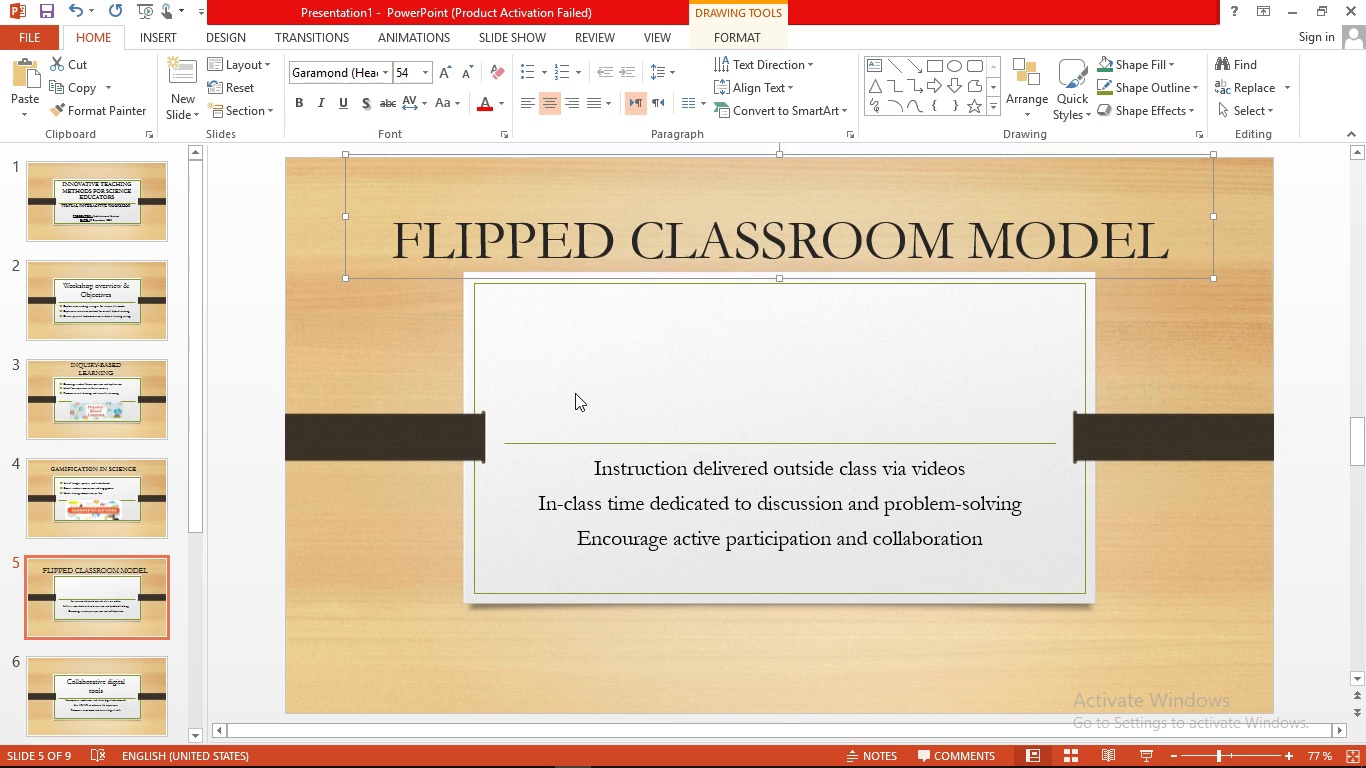 
key(ArrowUp)
 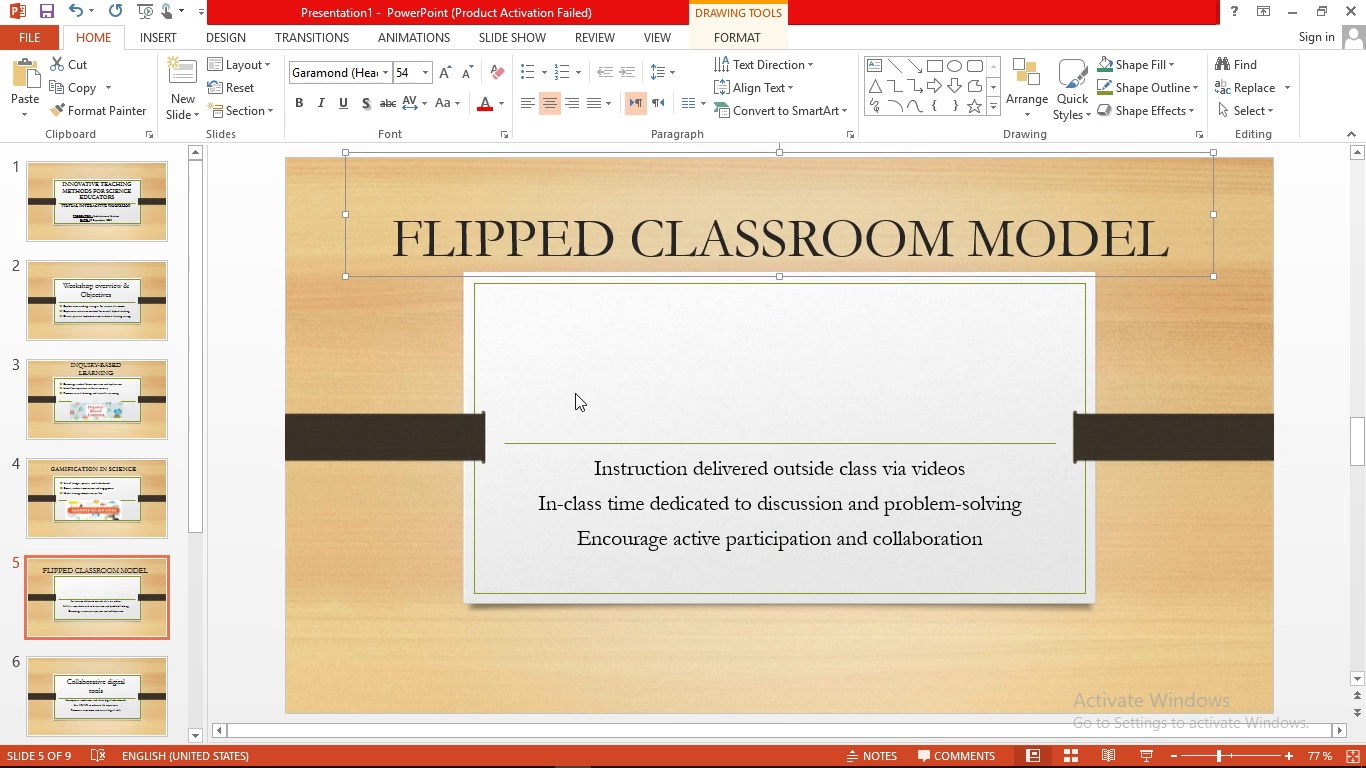 
key(ArrowUp)
 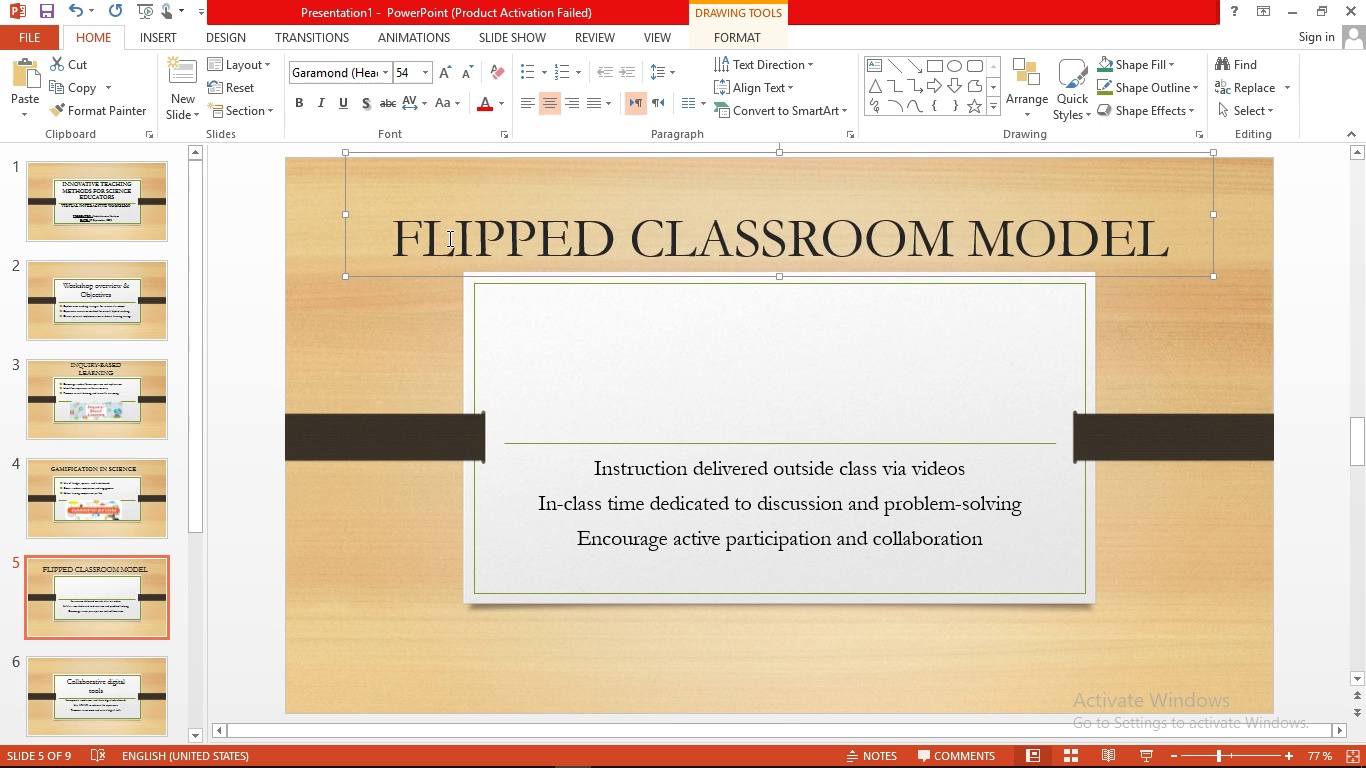 
double_click([448, 238])
 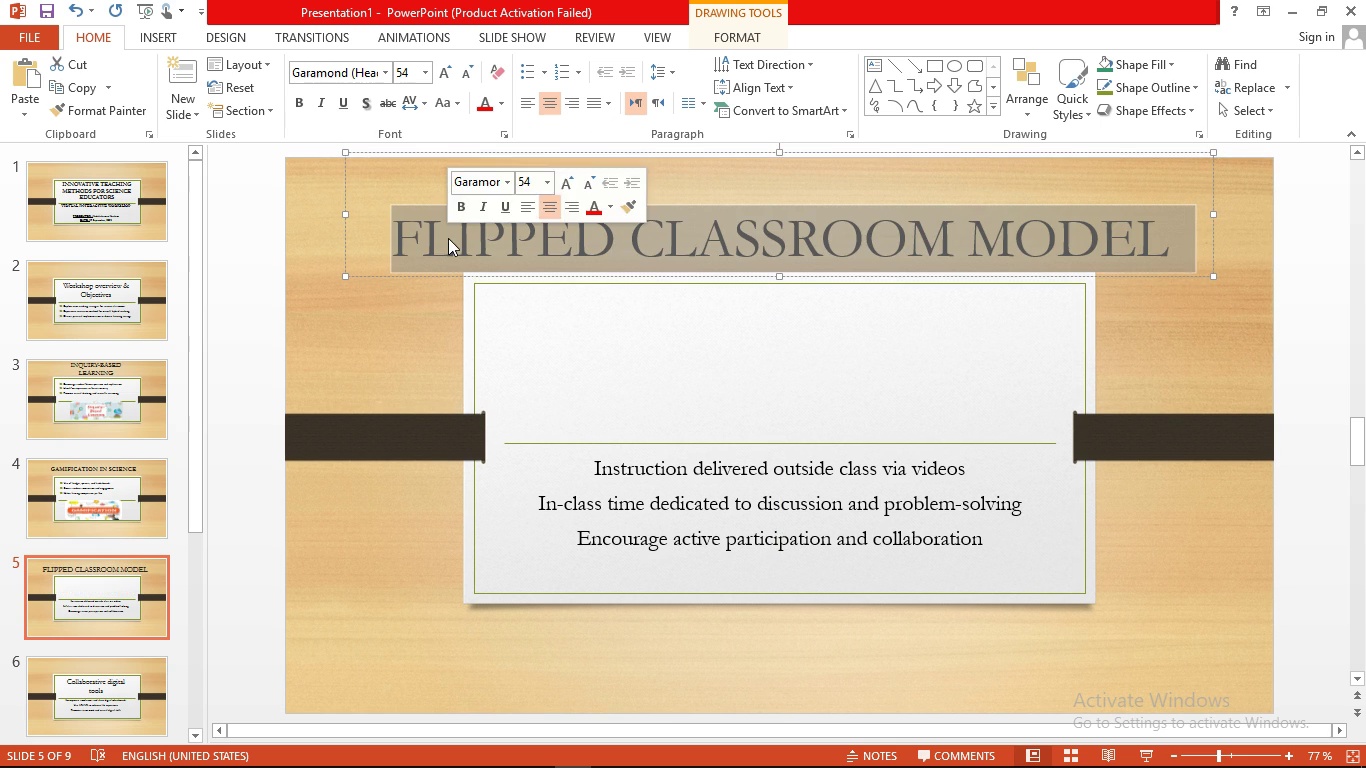 
triple_click([448, 238])
 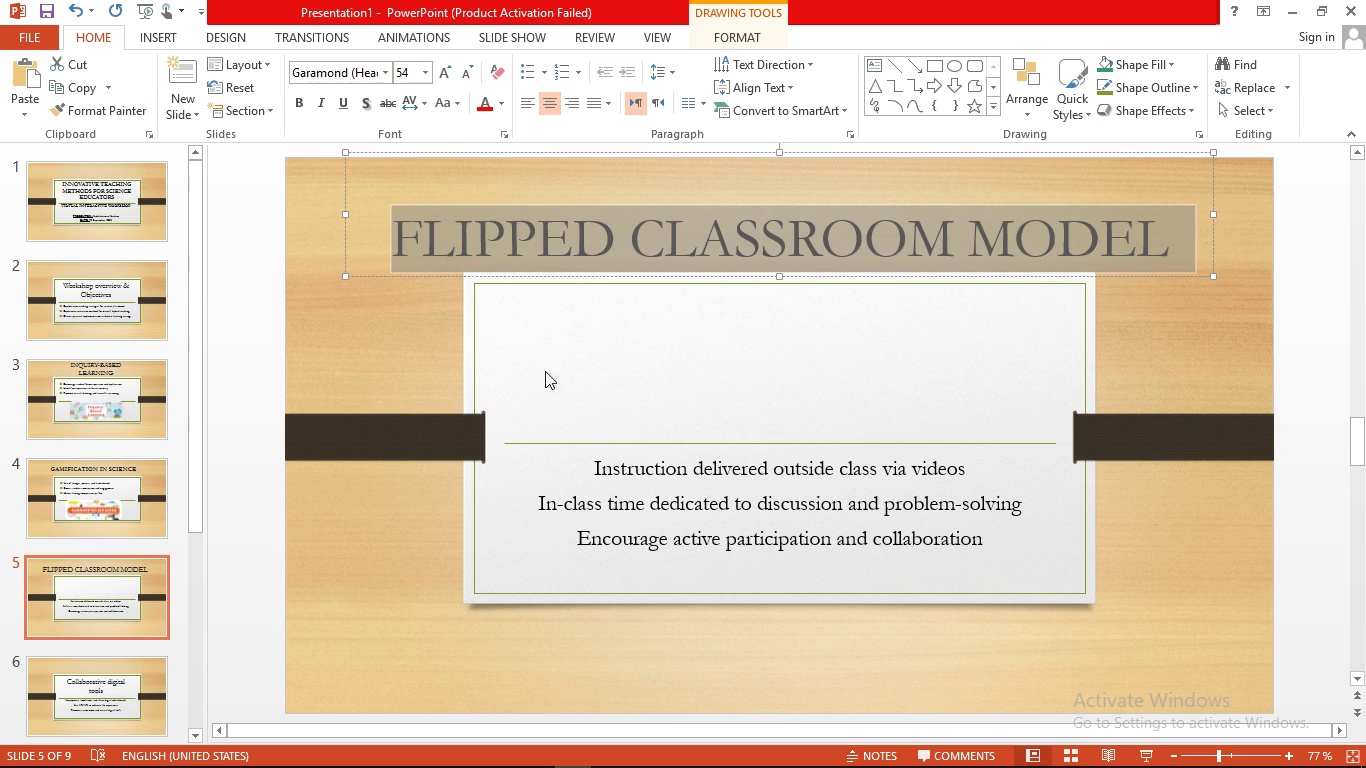 
left_click([537, 367])
 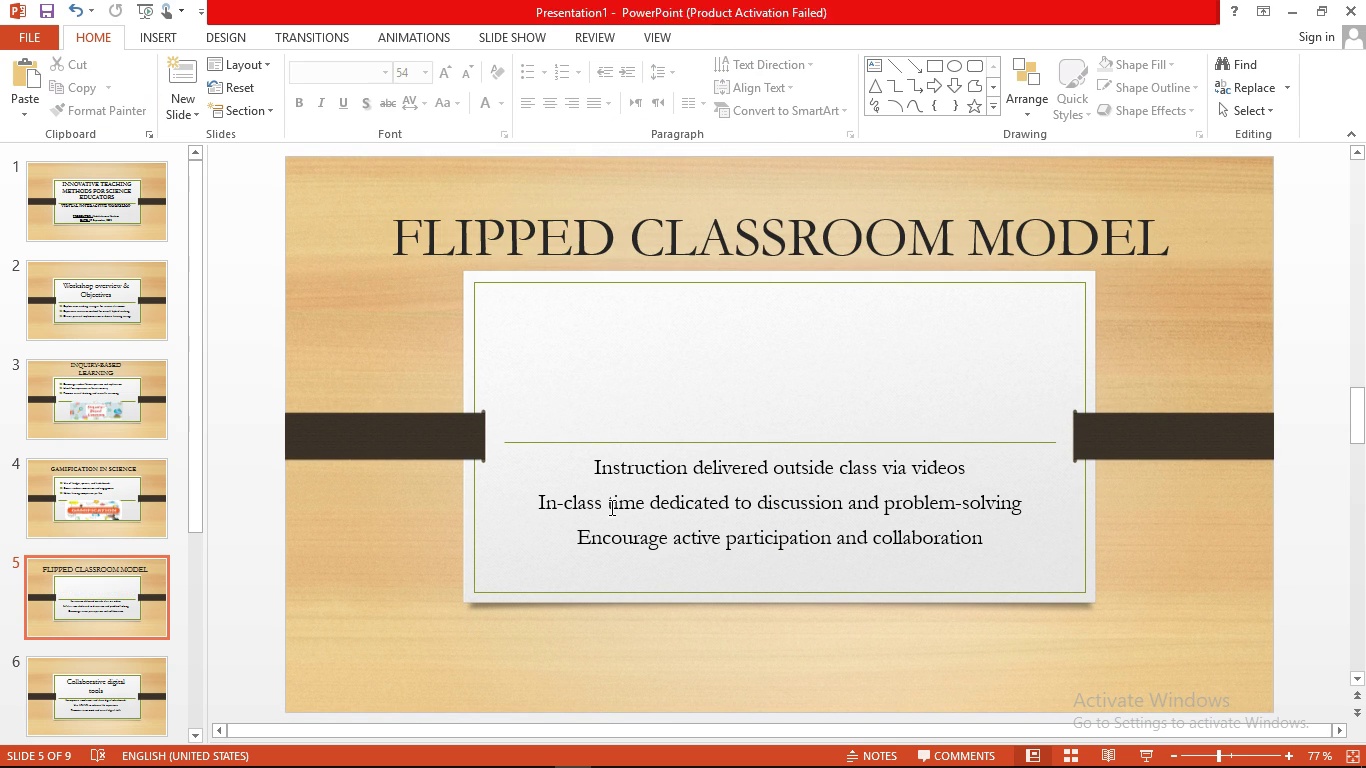 
left_click([610, 507])